 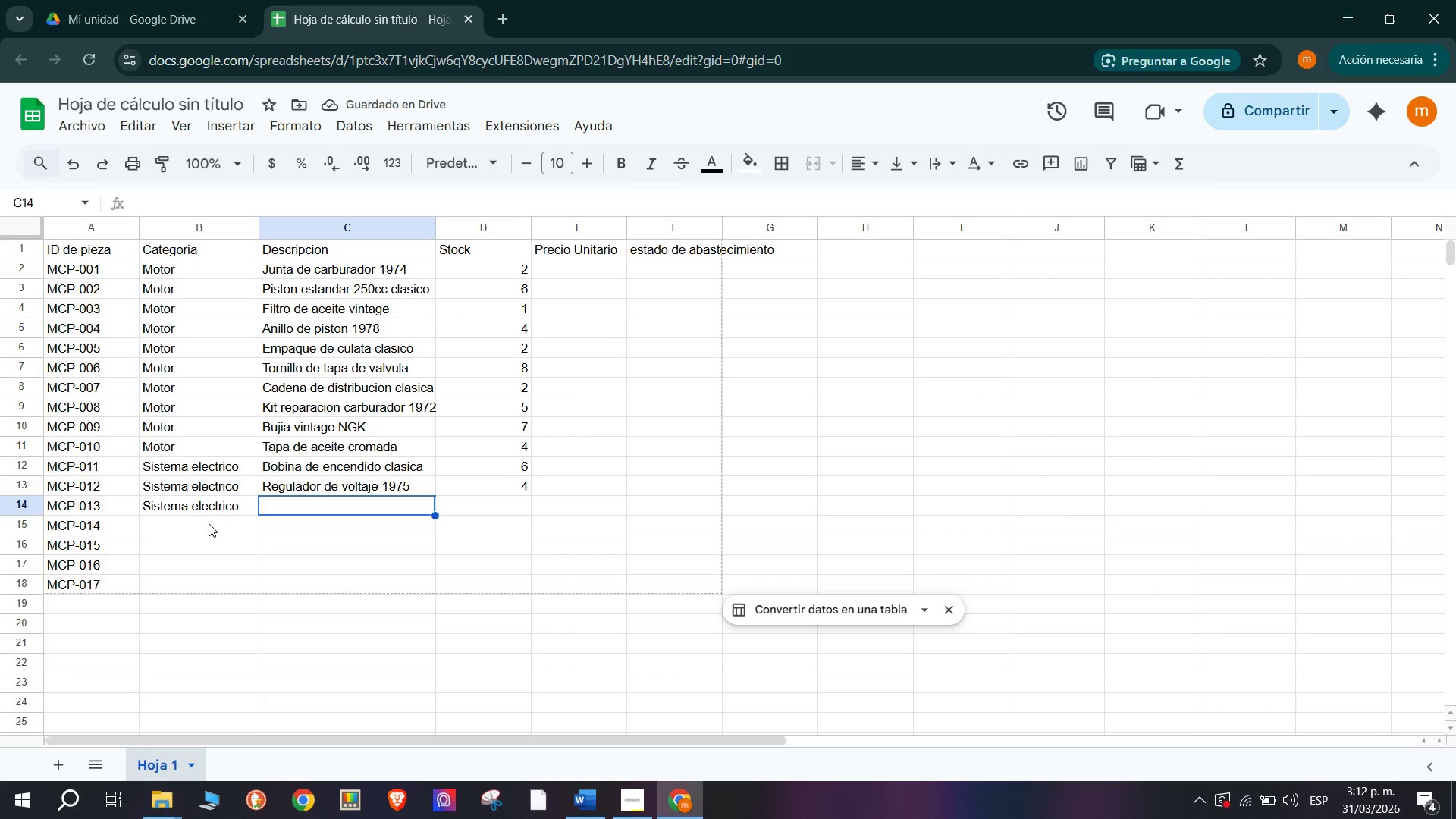 
type(Interrupc)
key(Backspace)
type(tor de luces vintage)
 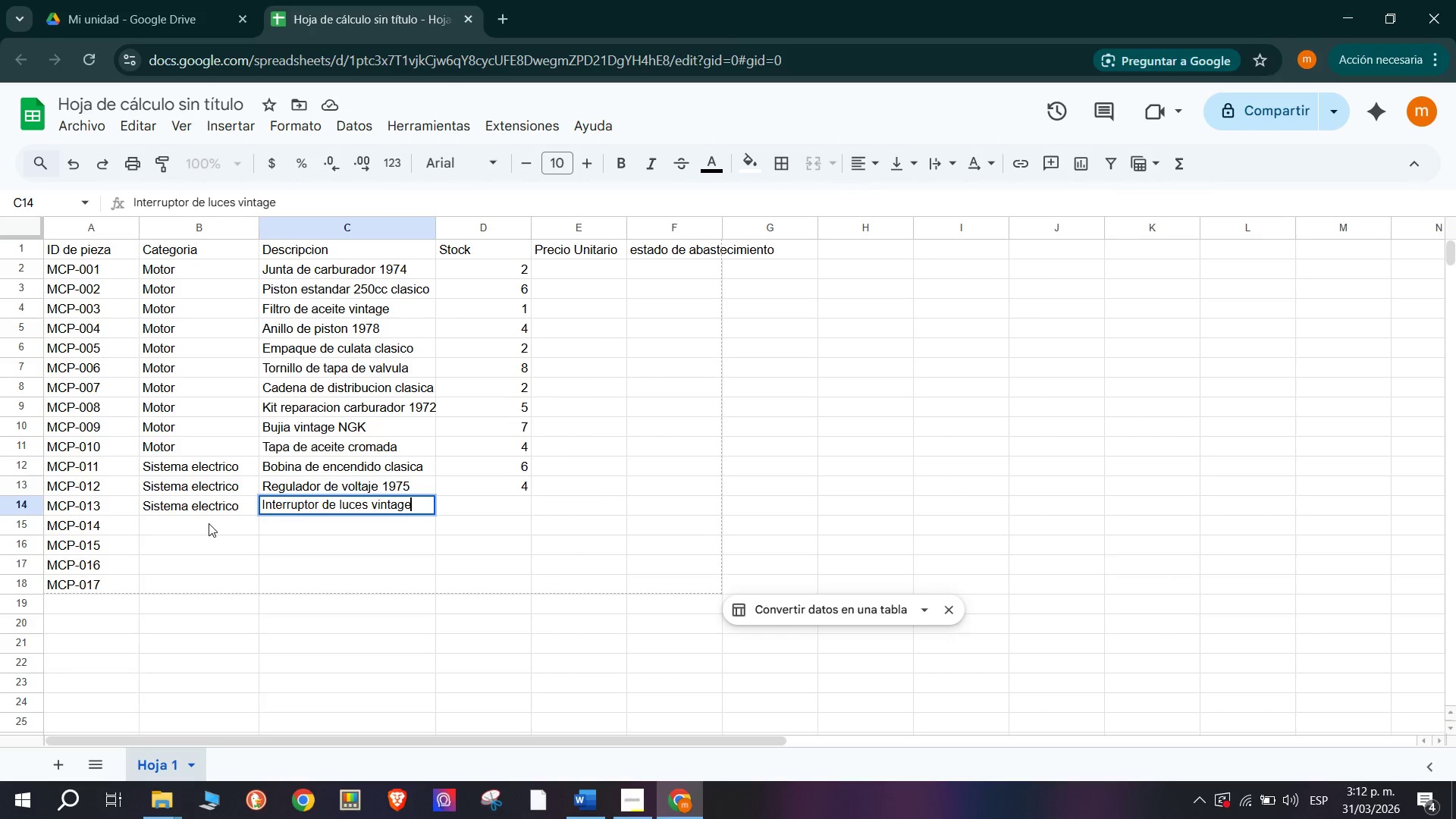 
key(Tab)
 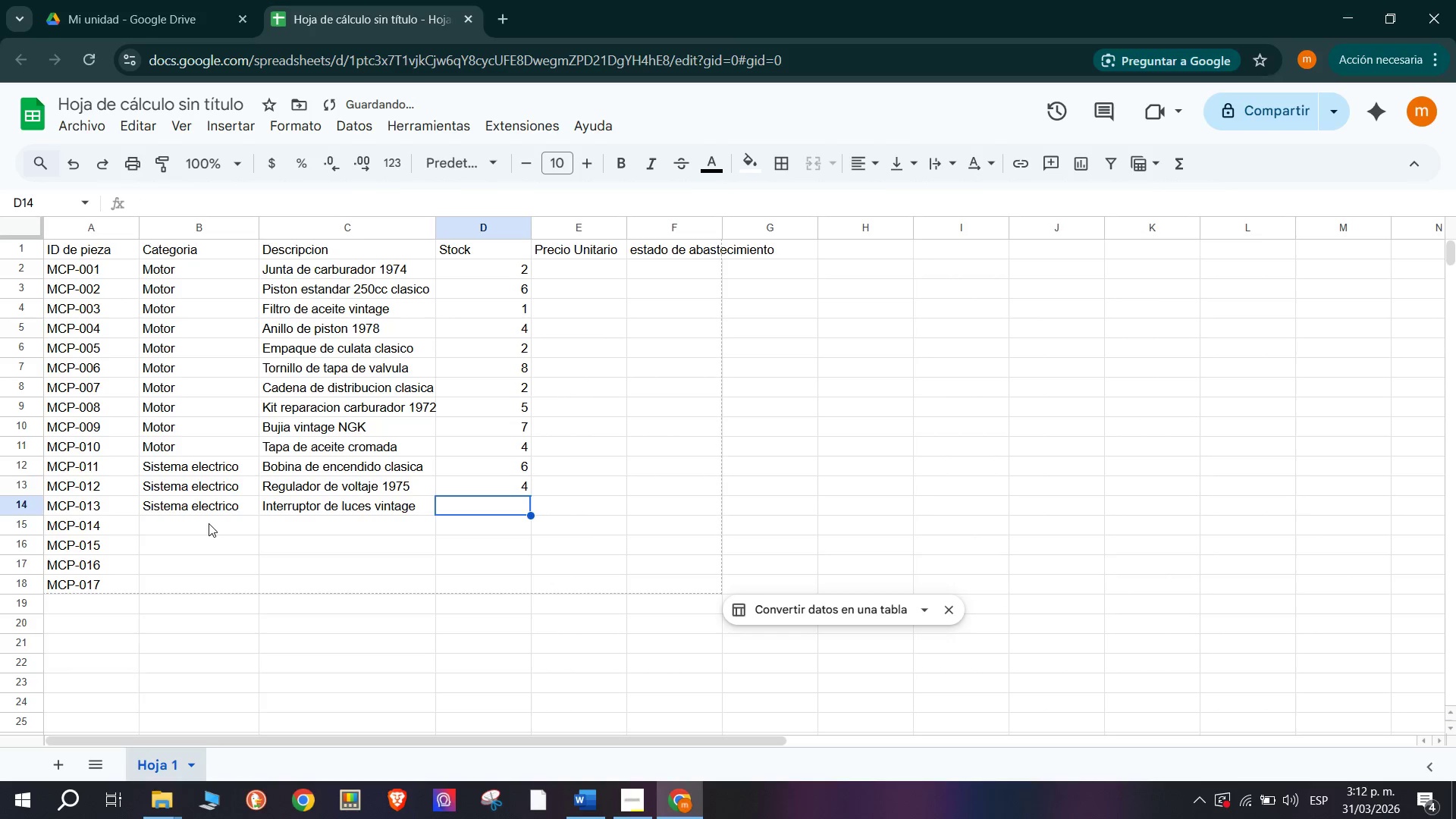 
key(1)
 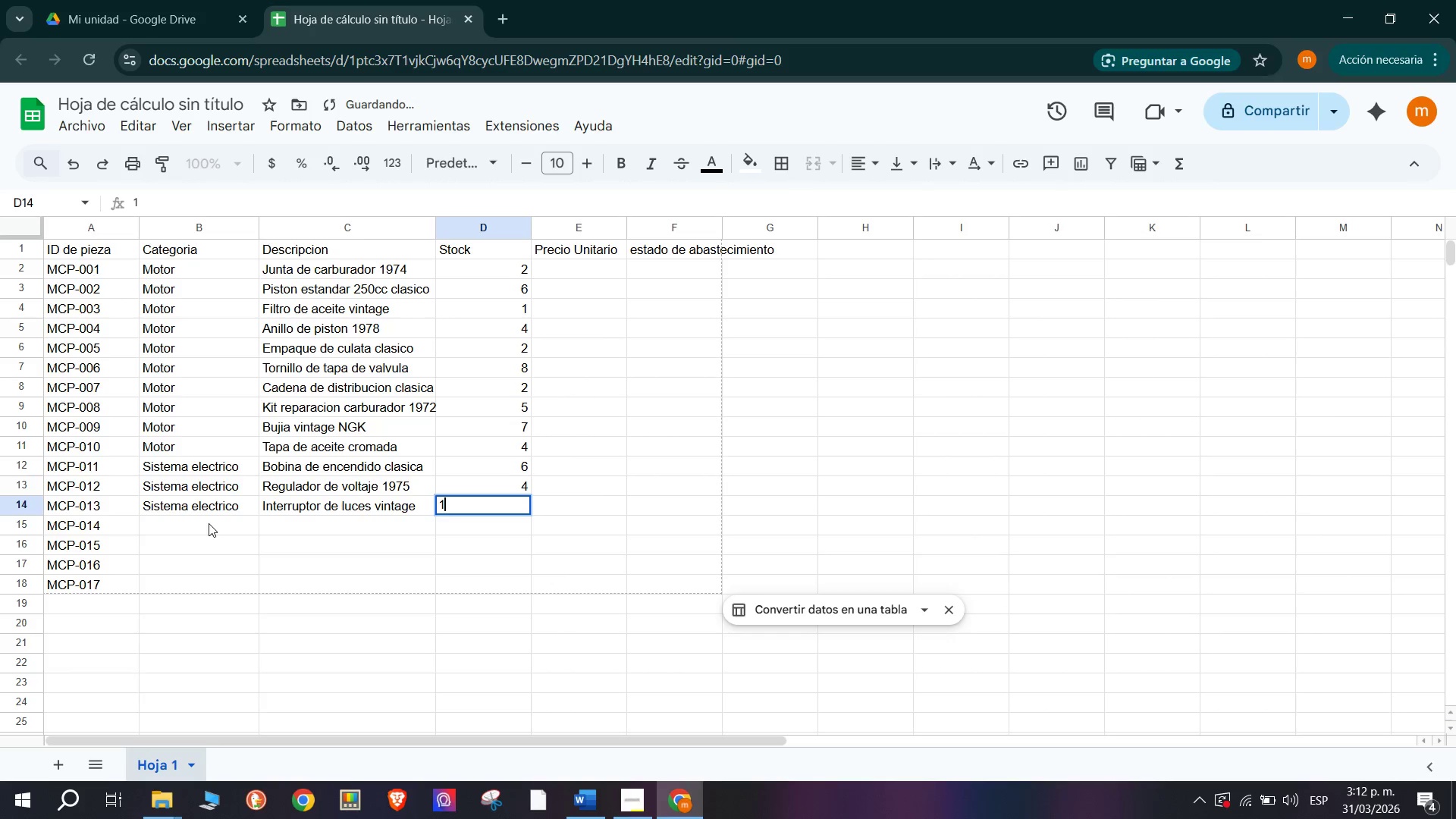 
key(Enter)
 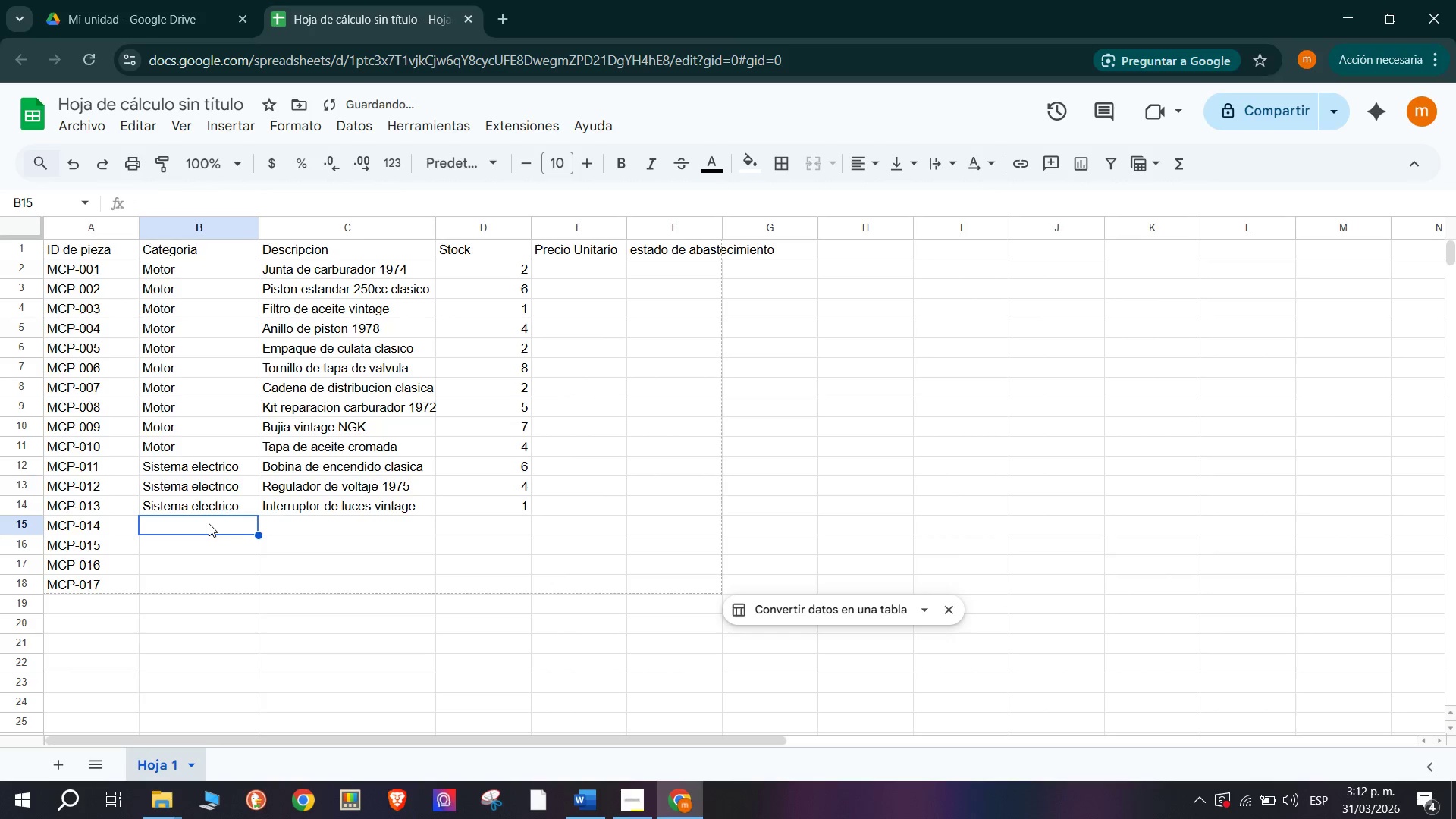 
type(S)
key(Tab)
type(Cablwea9)
key(Backspace)
key(Backspace)
key(Backspace)
type(ado electrico clasico)
key(Tab)
type(6)
 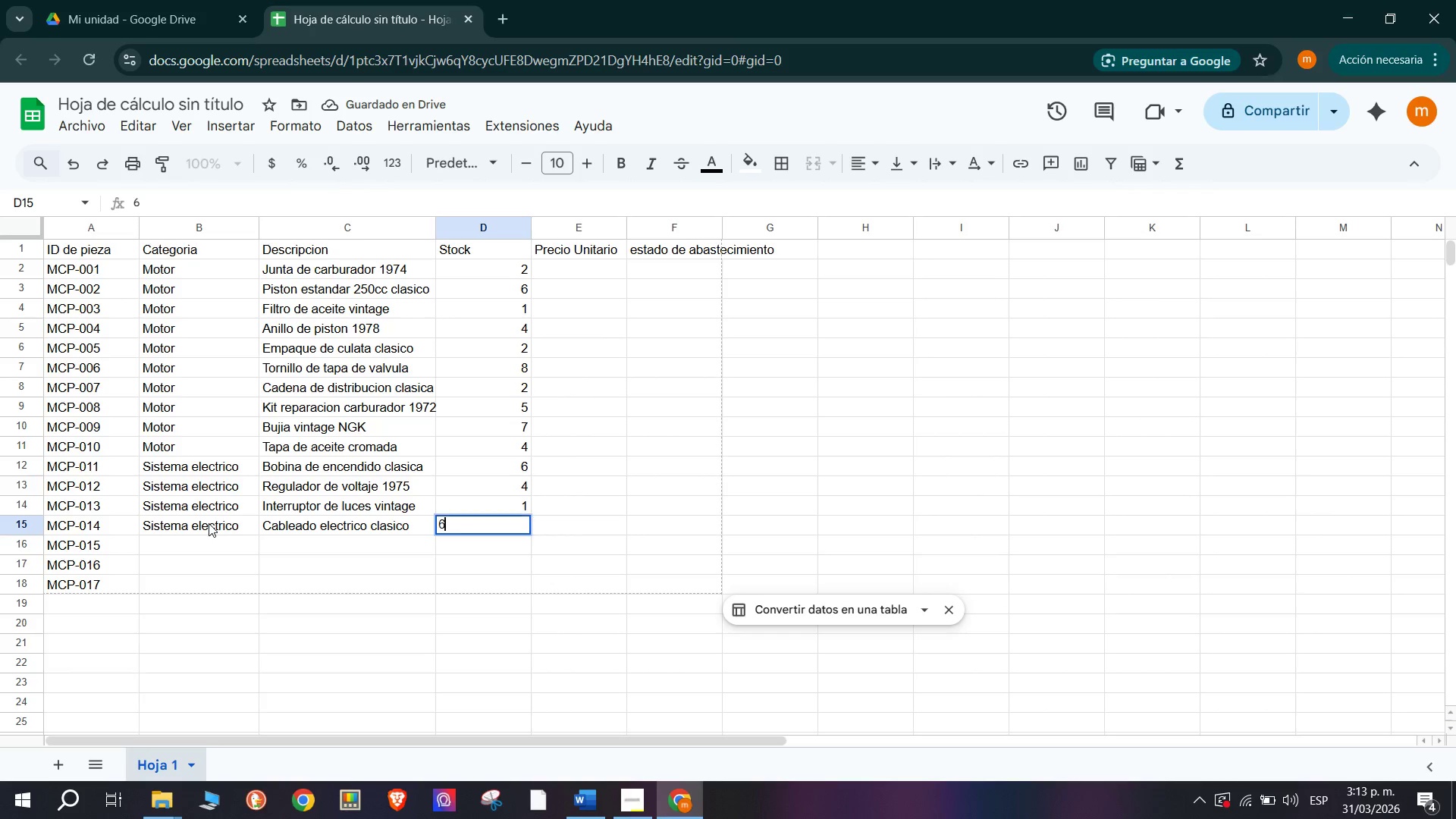 
key(Enter)
 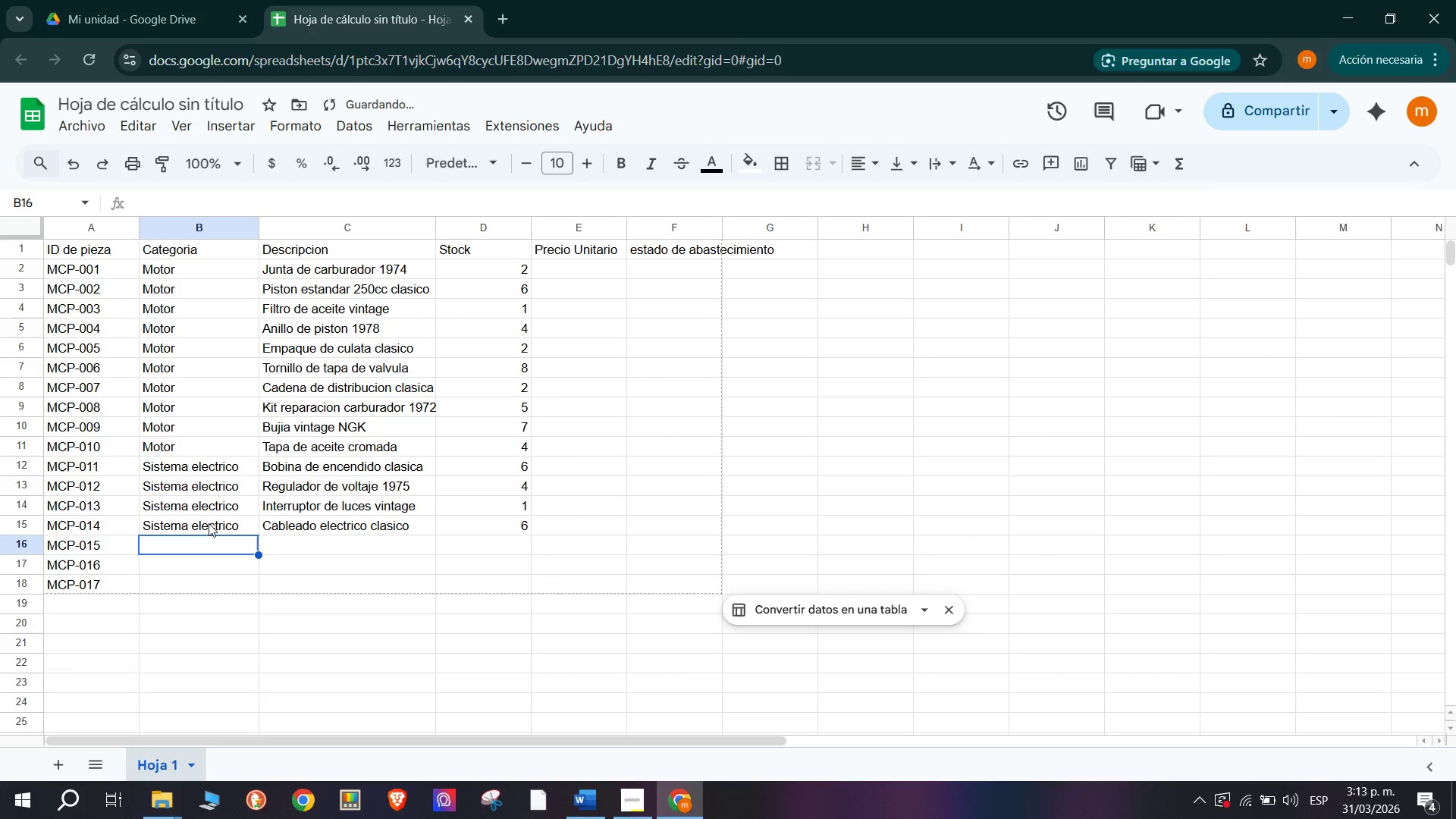 
type(s)
key(Tab)
type(Rele de arranque antiguo)
key(Tab)
type(2)
 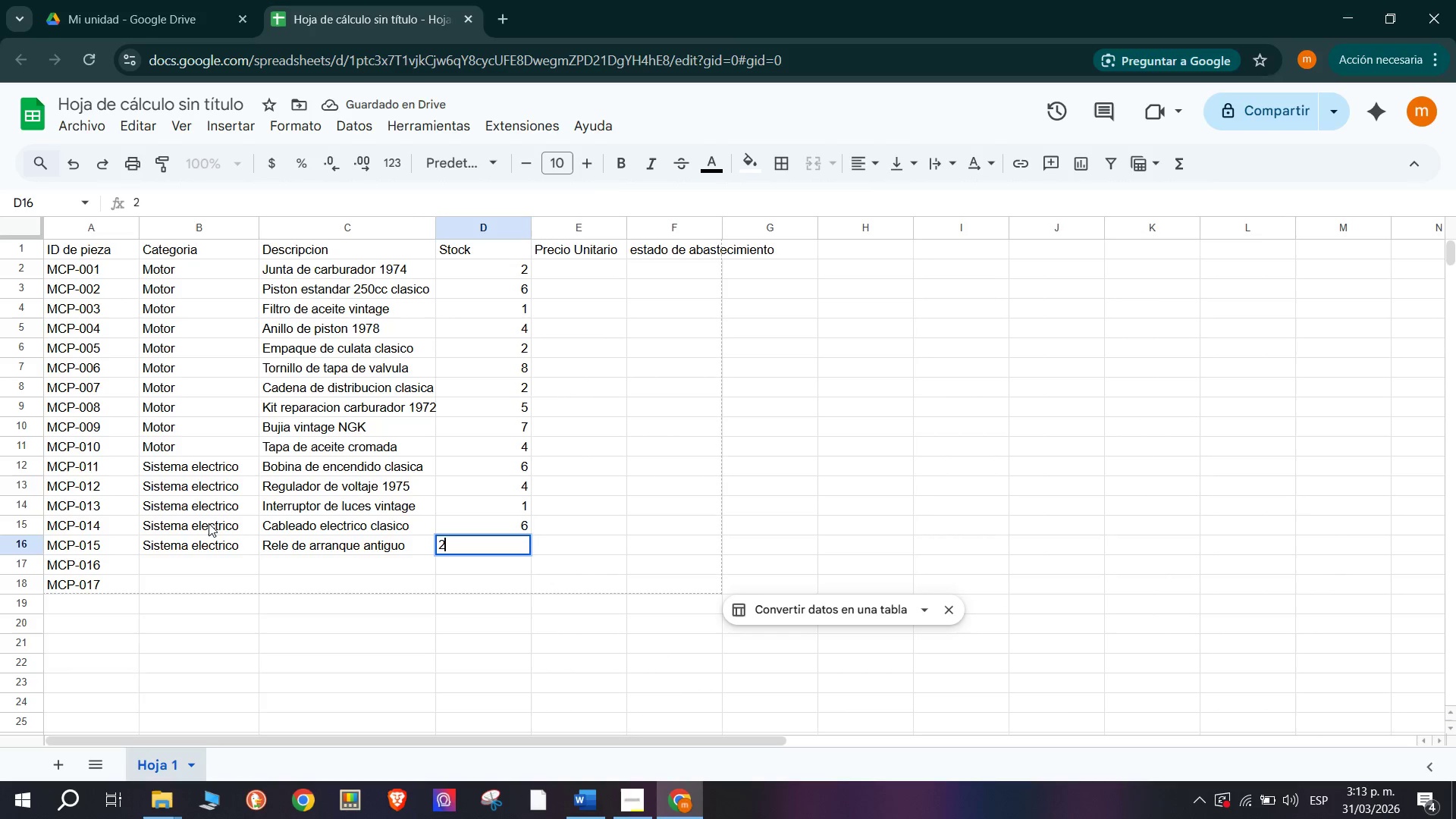 
key(Enter)
 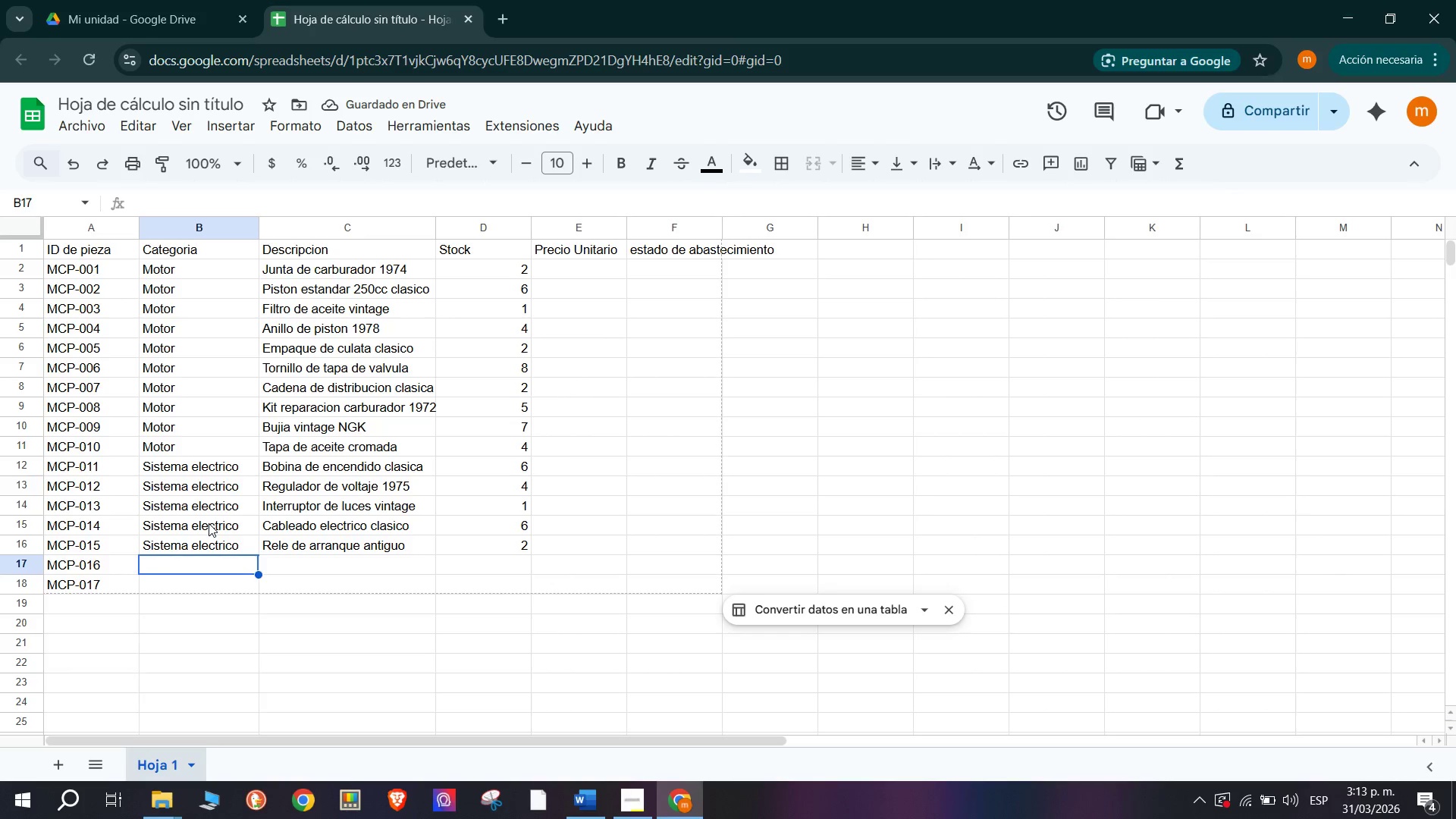 
wait(6.22)
 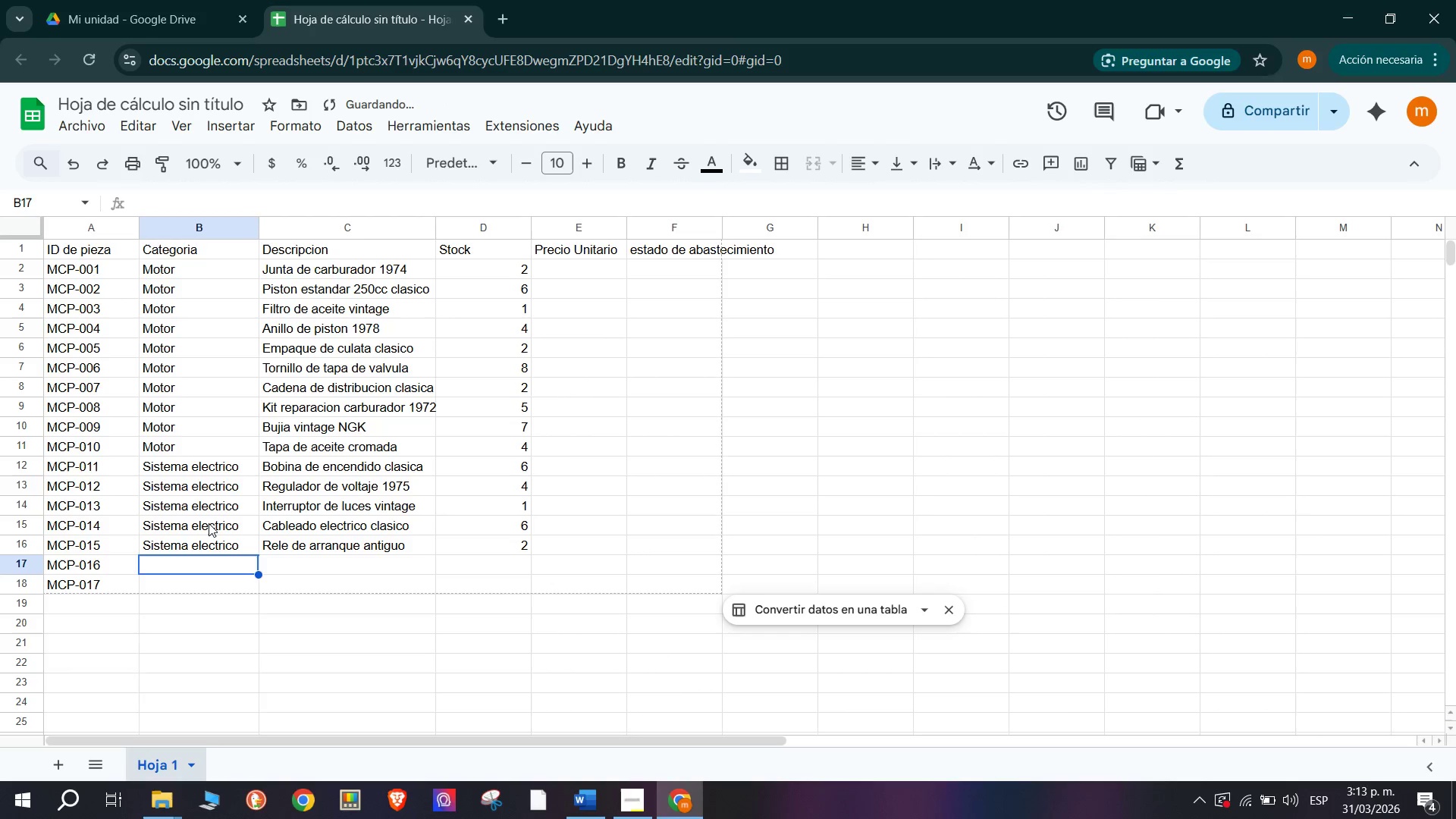 
key(S)
 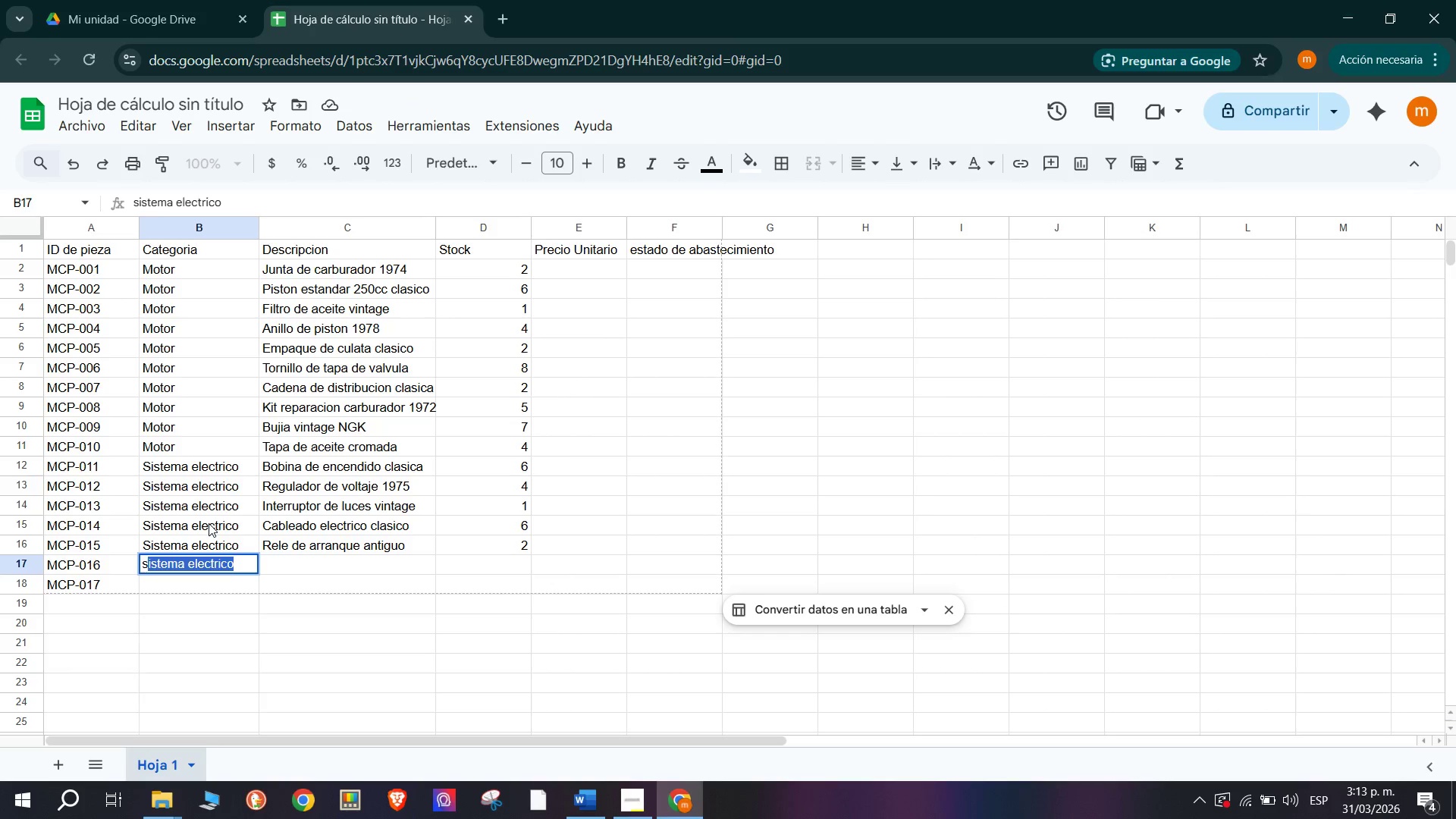 
key(Tab)
 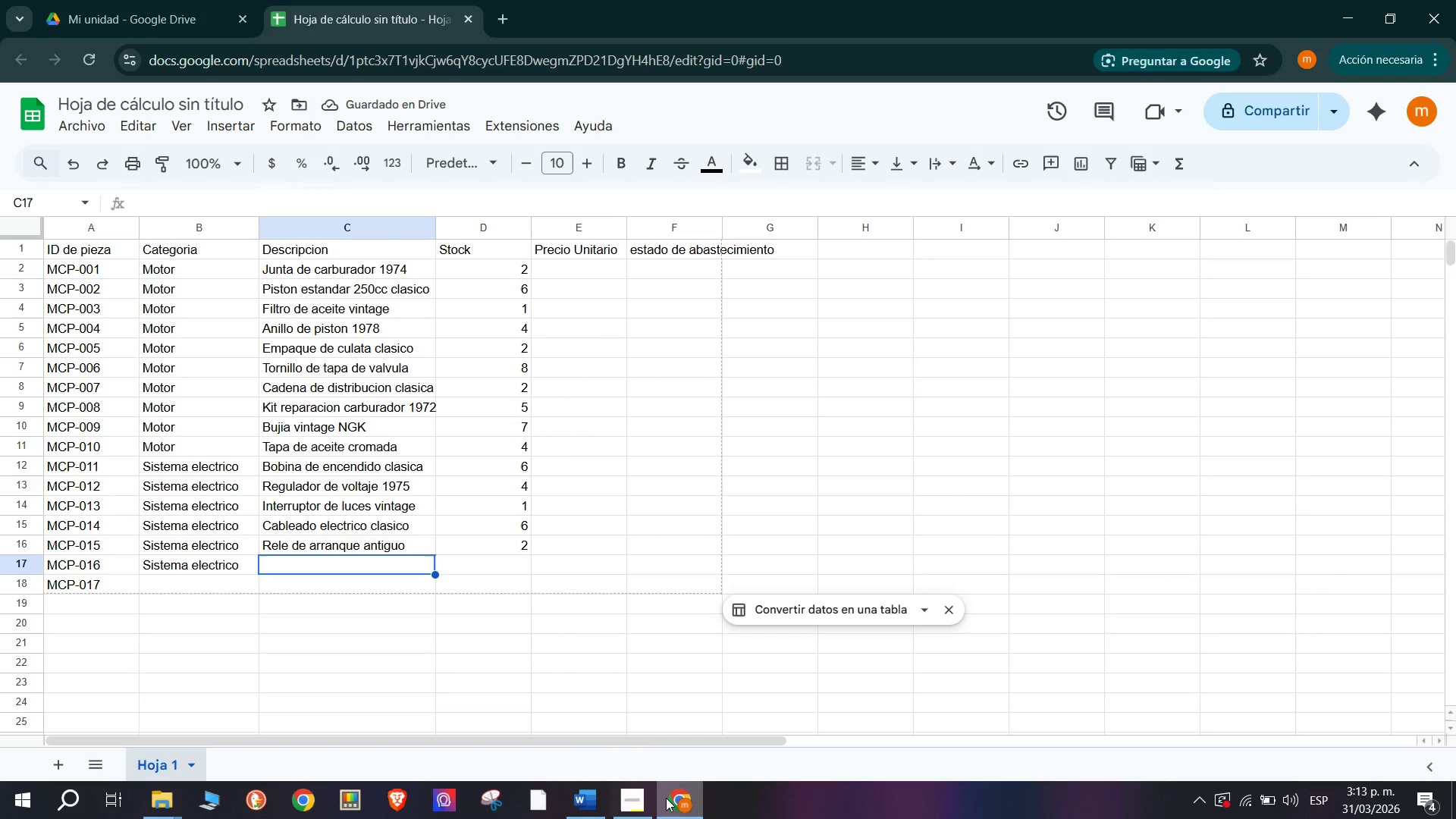 
key(Alt+Tab)